 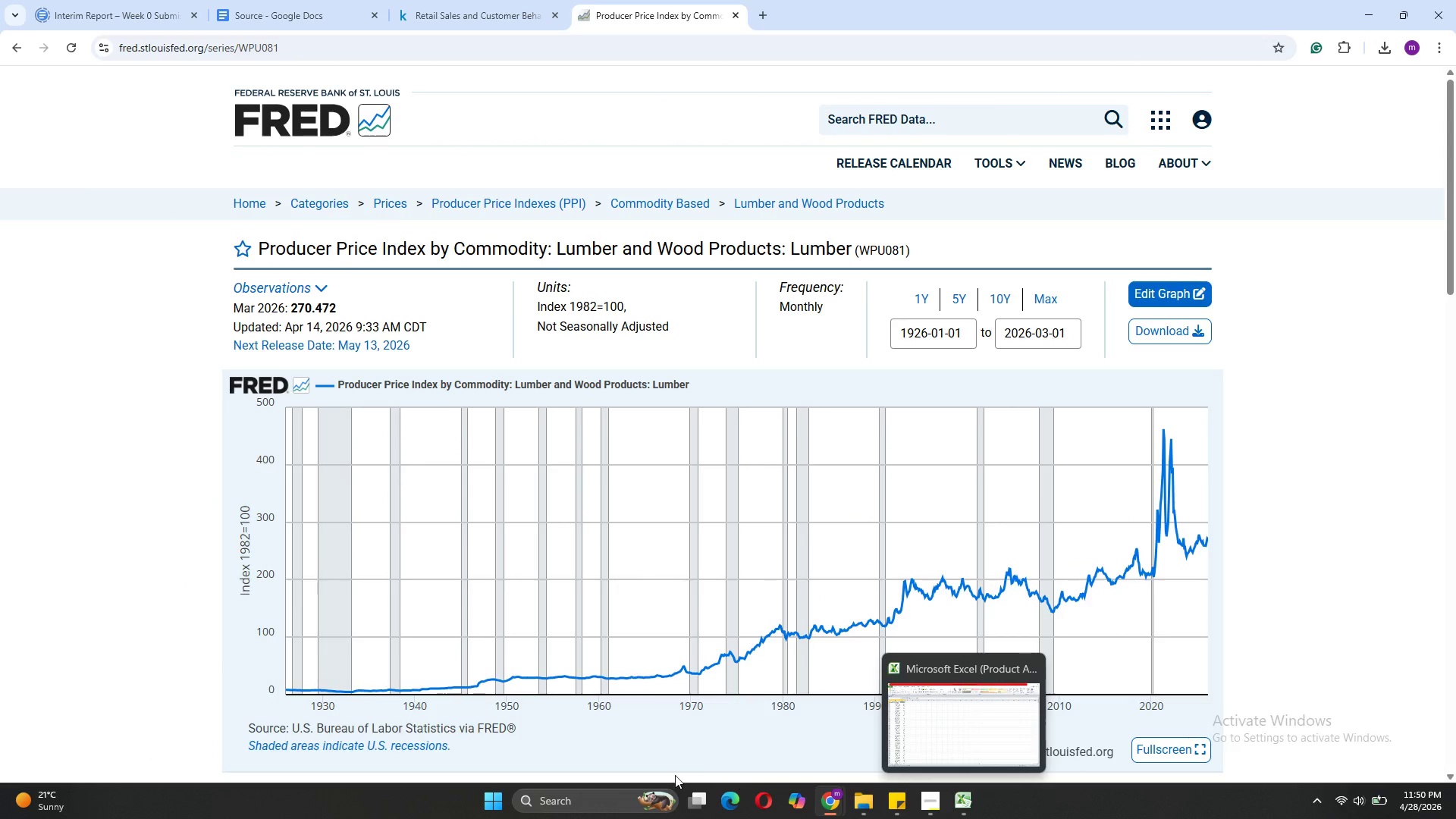 
left_click([609, 799])
 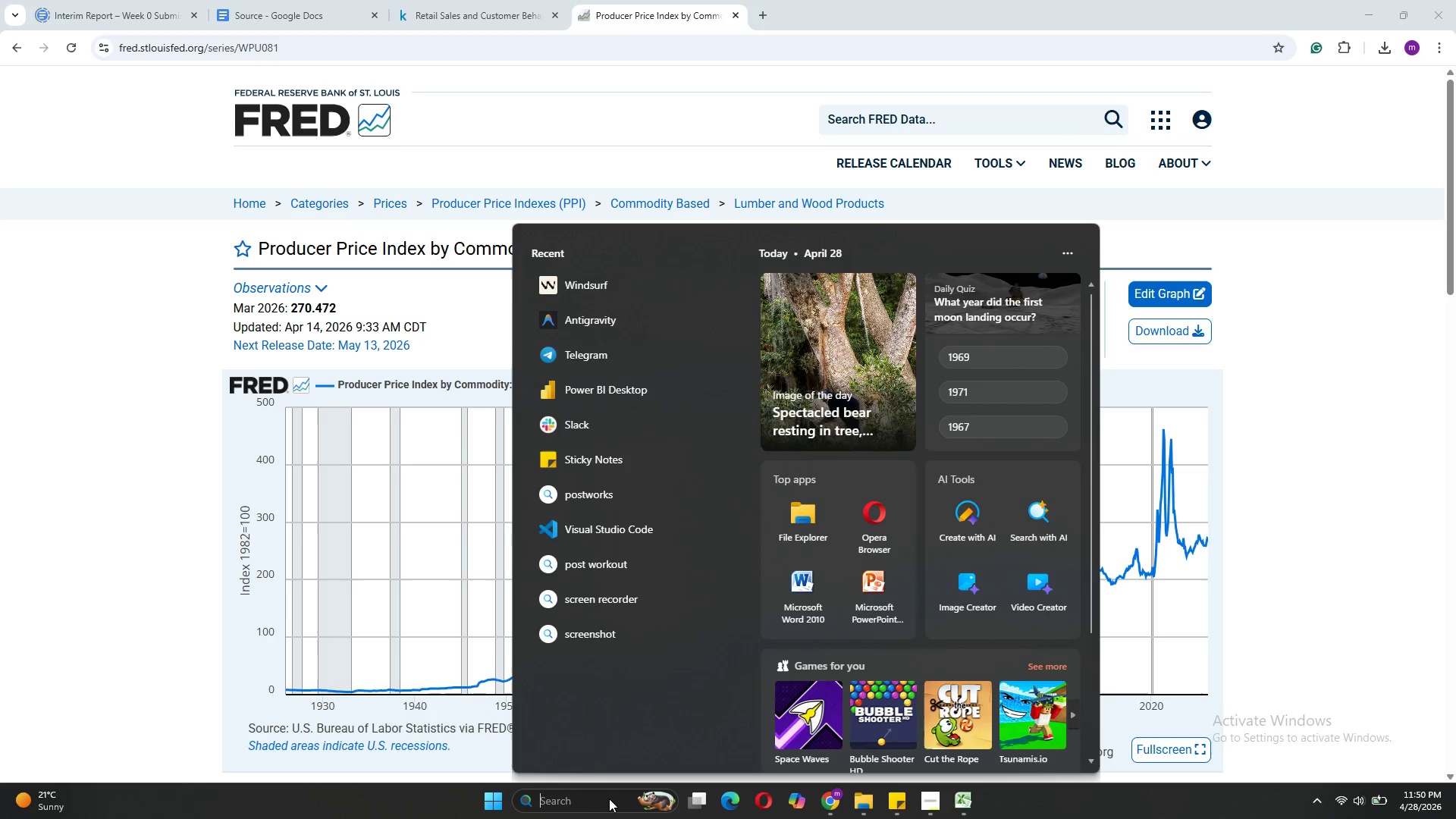 
type(visu)
 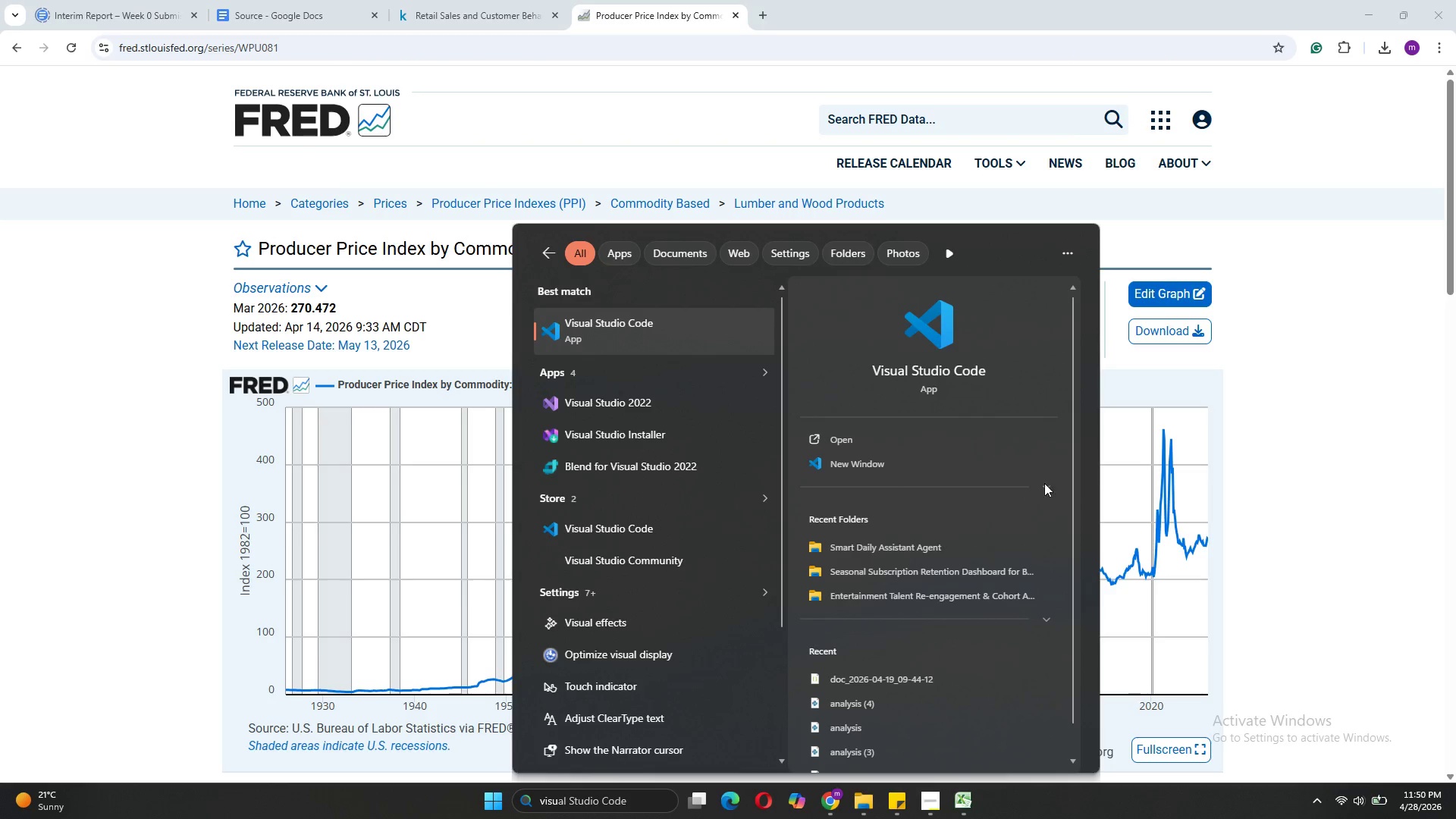 
left_click([893, 466])
 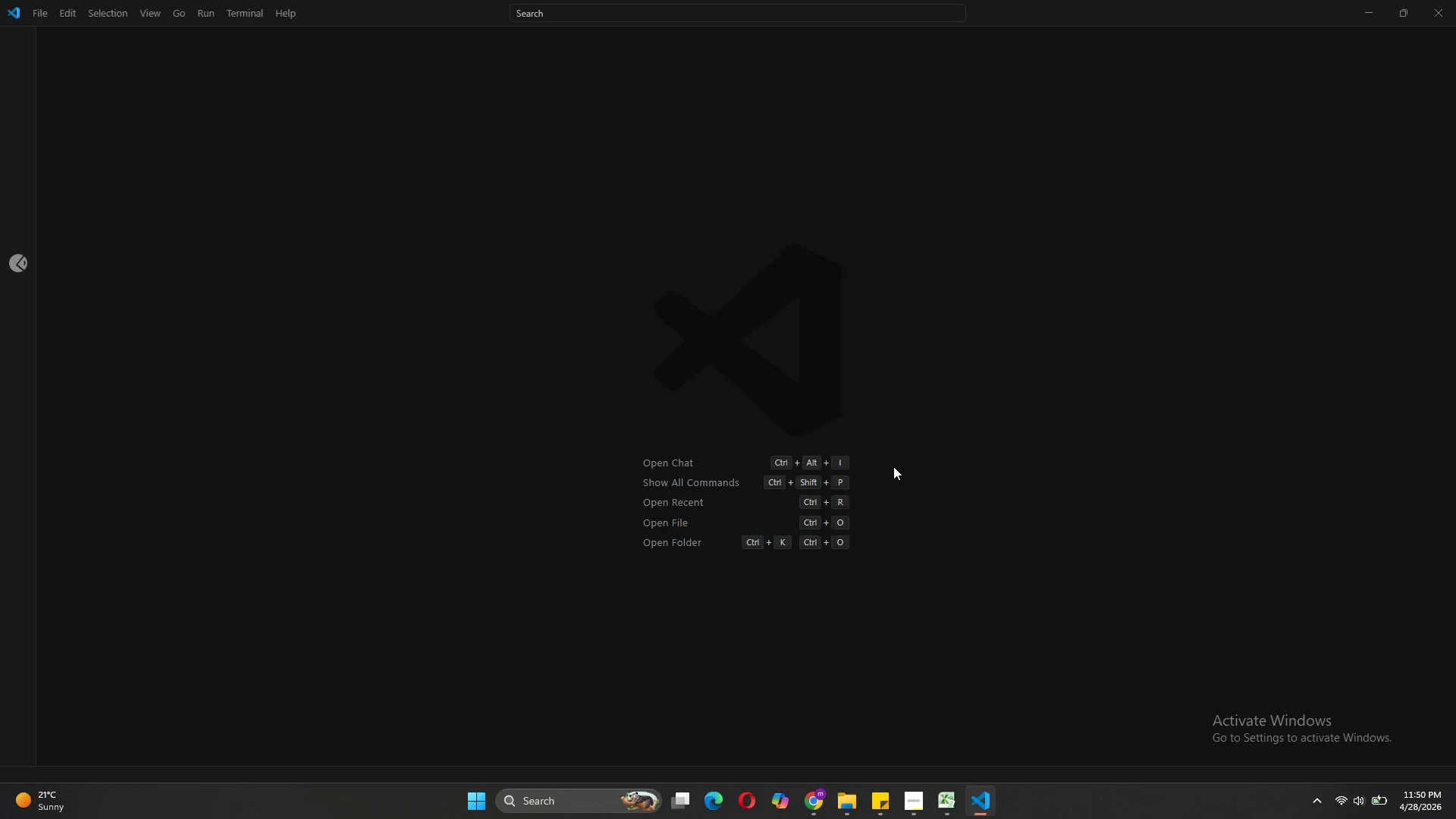 
wait(10.48)
 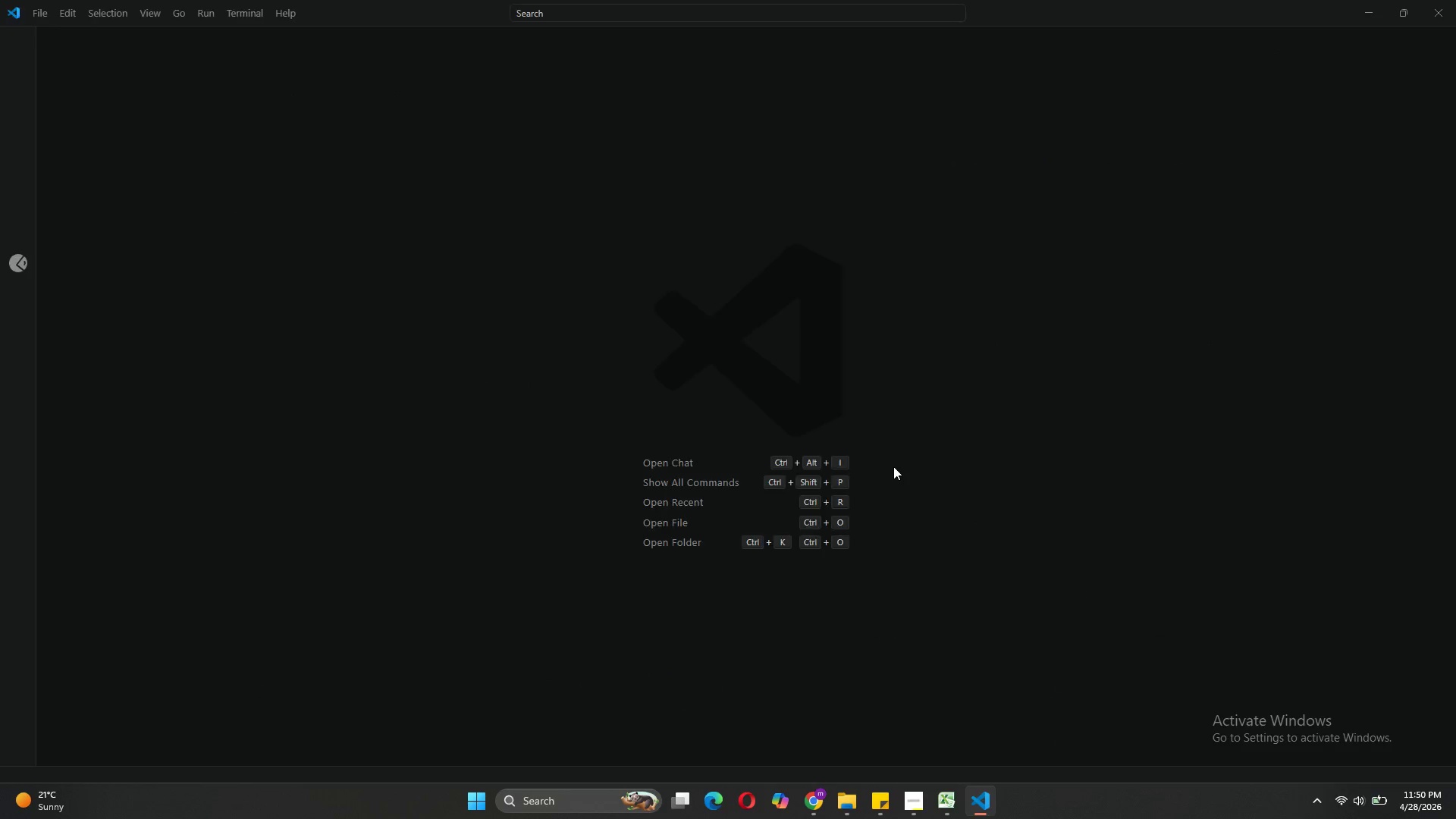 
left_click([412, 274])
 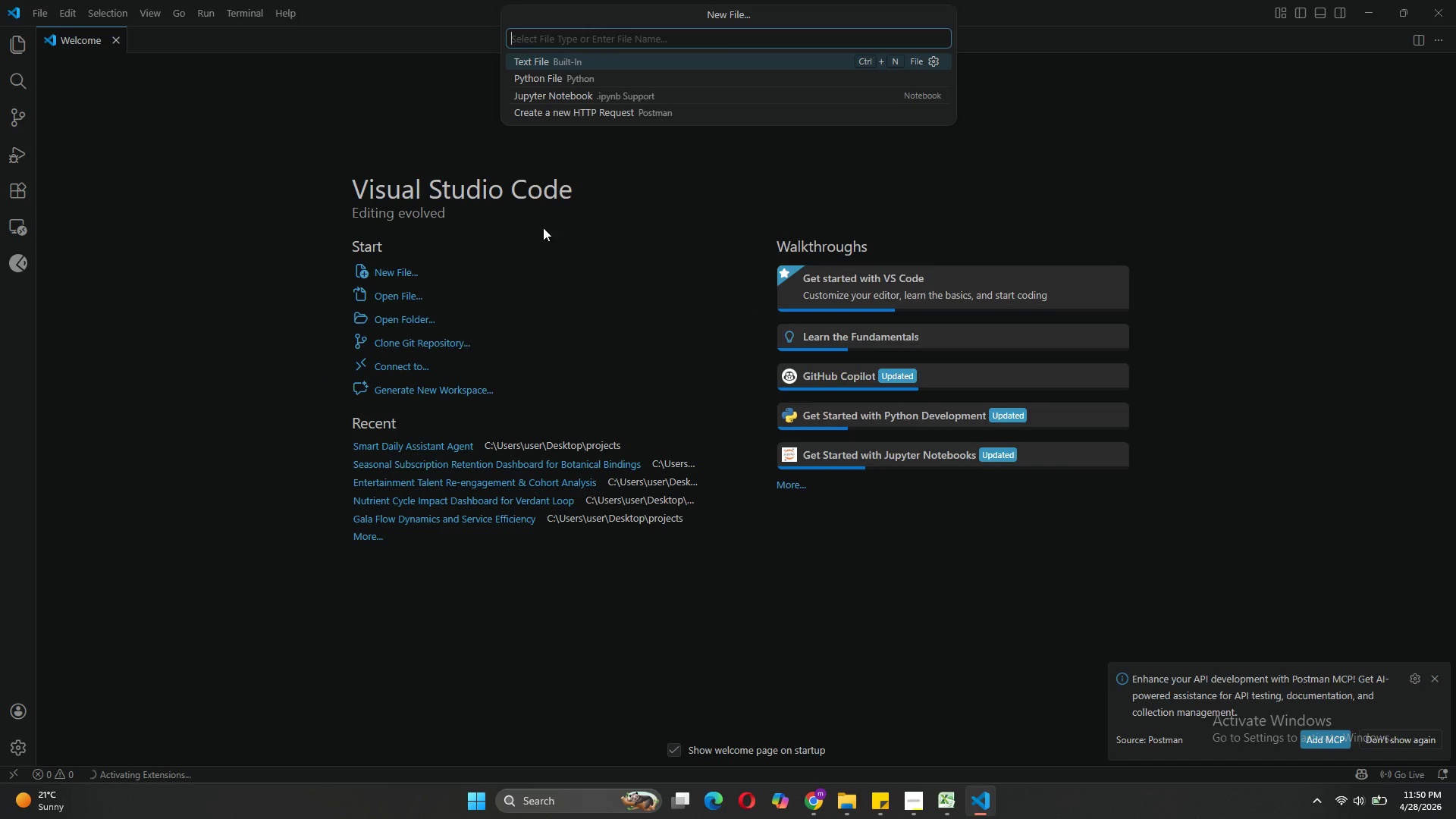 
left_click([568, 96])
 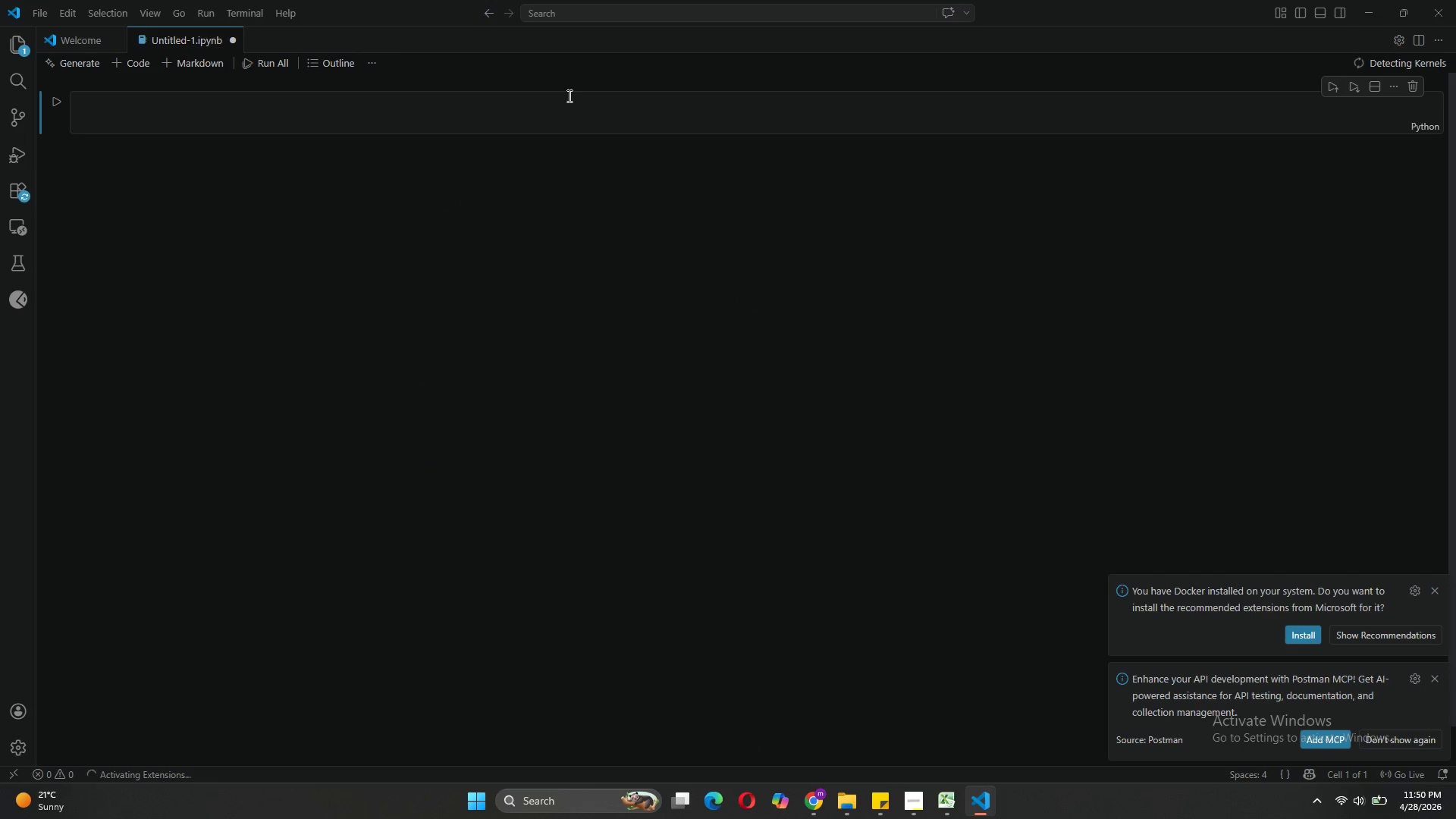 
wait(8.8)
 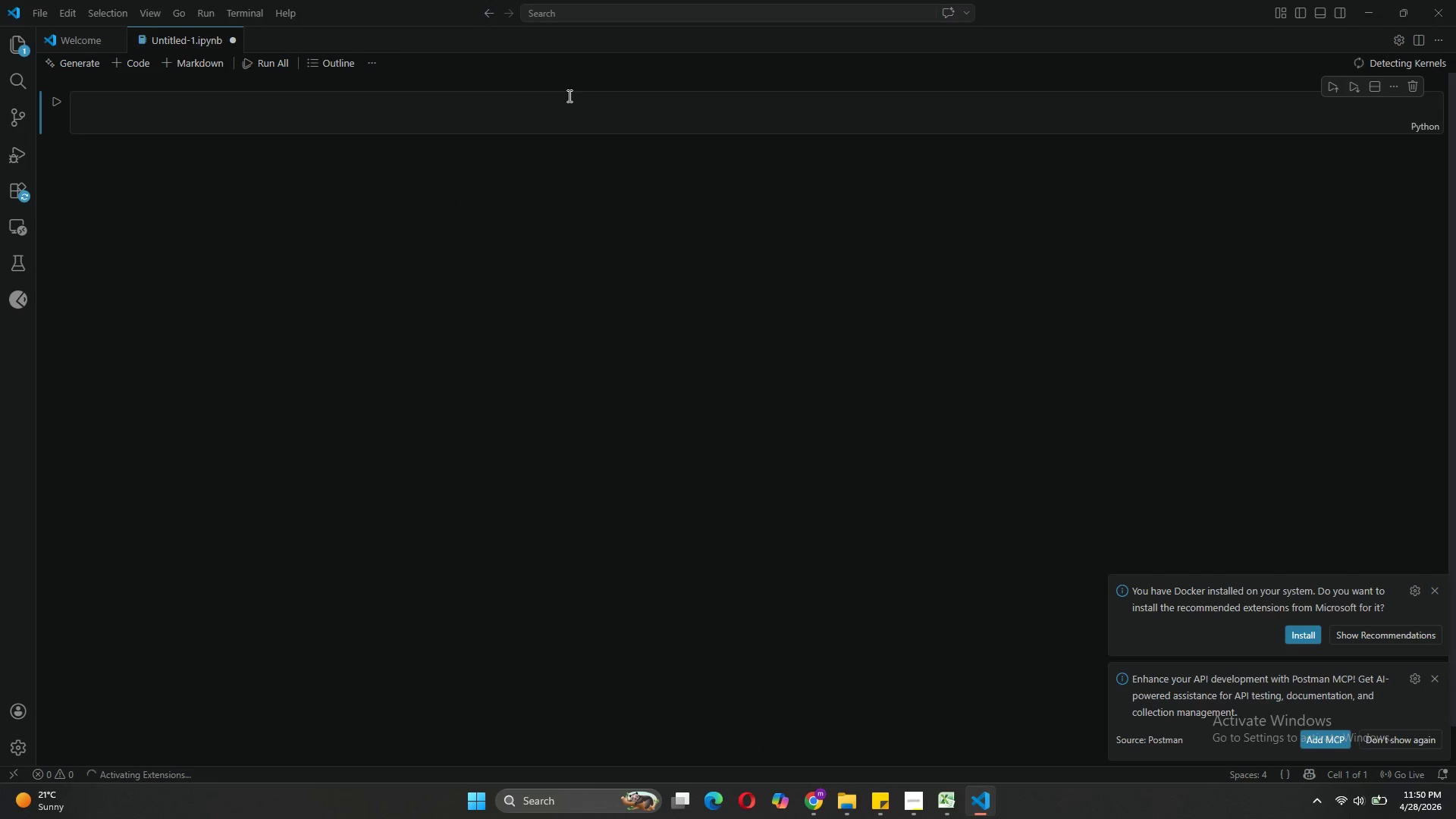 
right_click([194, 40])
 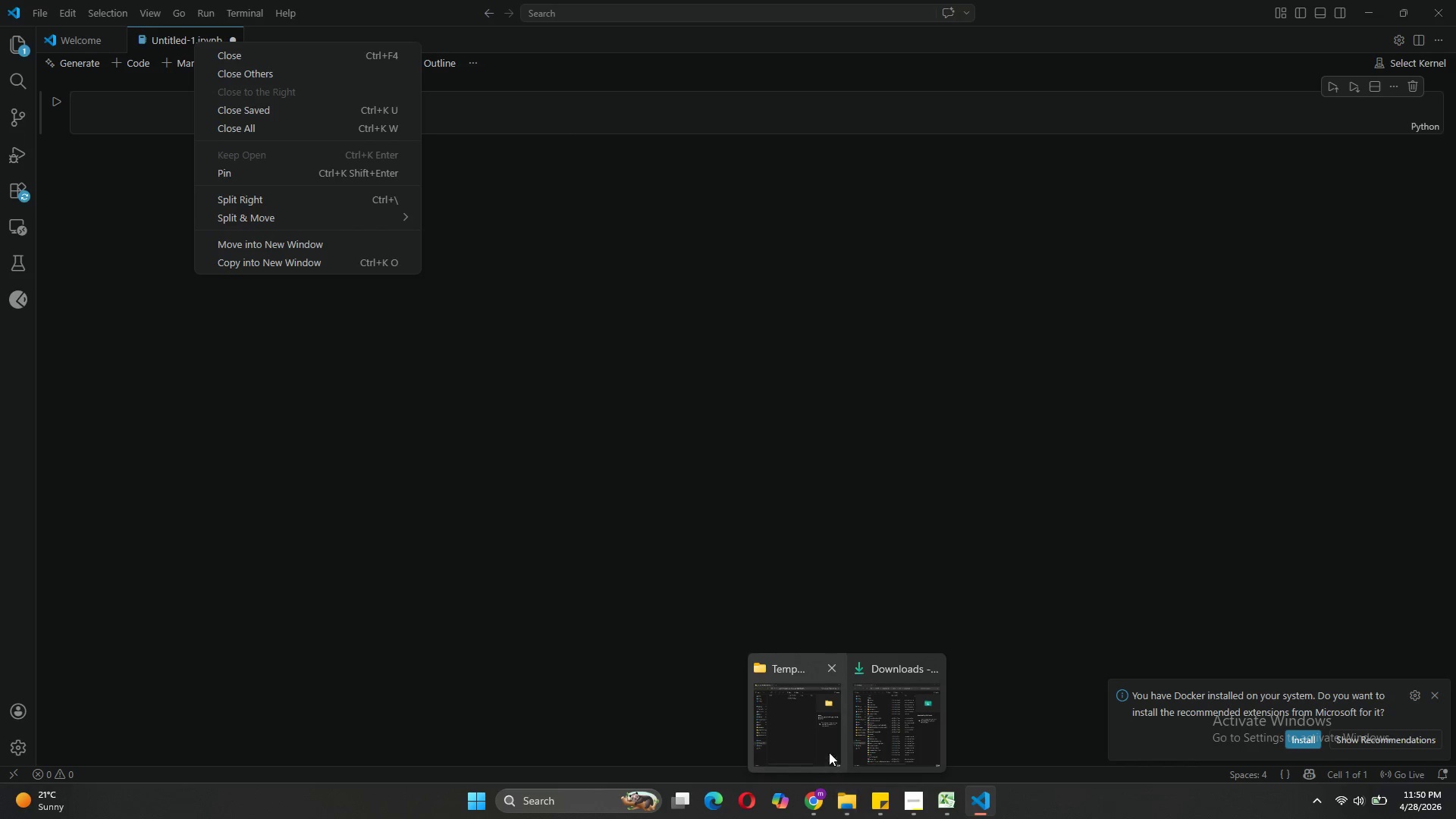 
wait(6.3)
 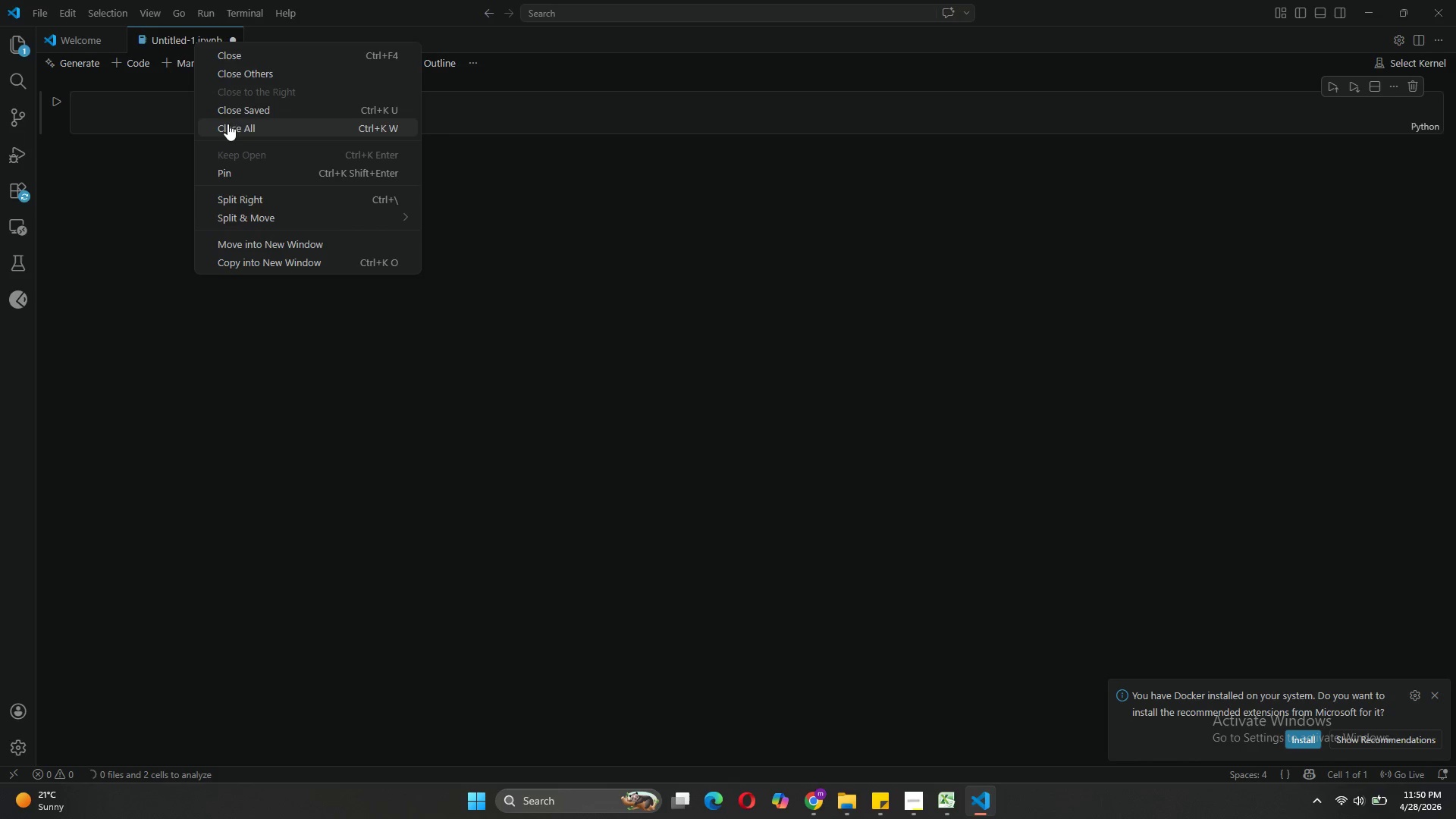 
left_click([761, 736])
 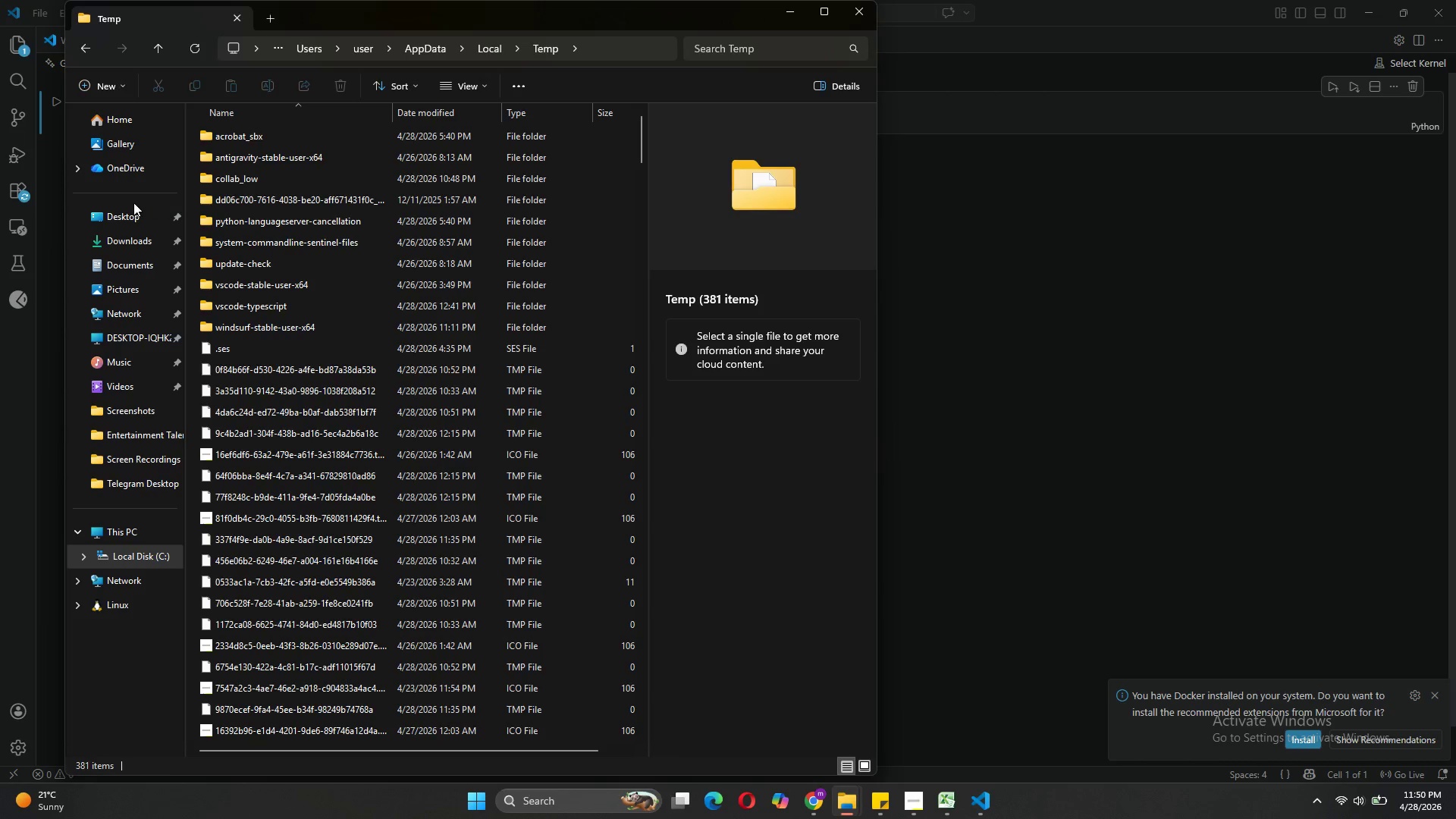 
left_click([125, 212])
 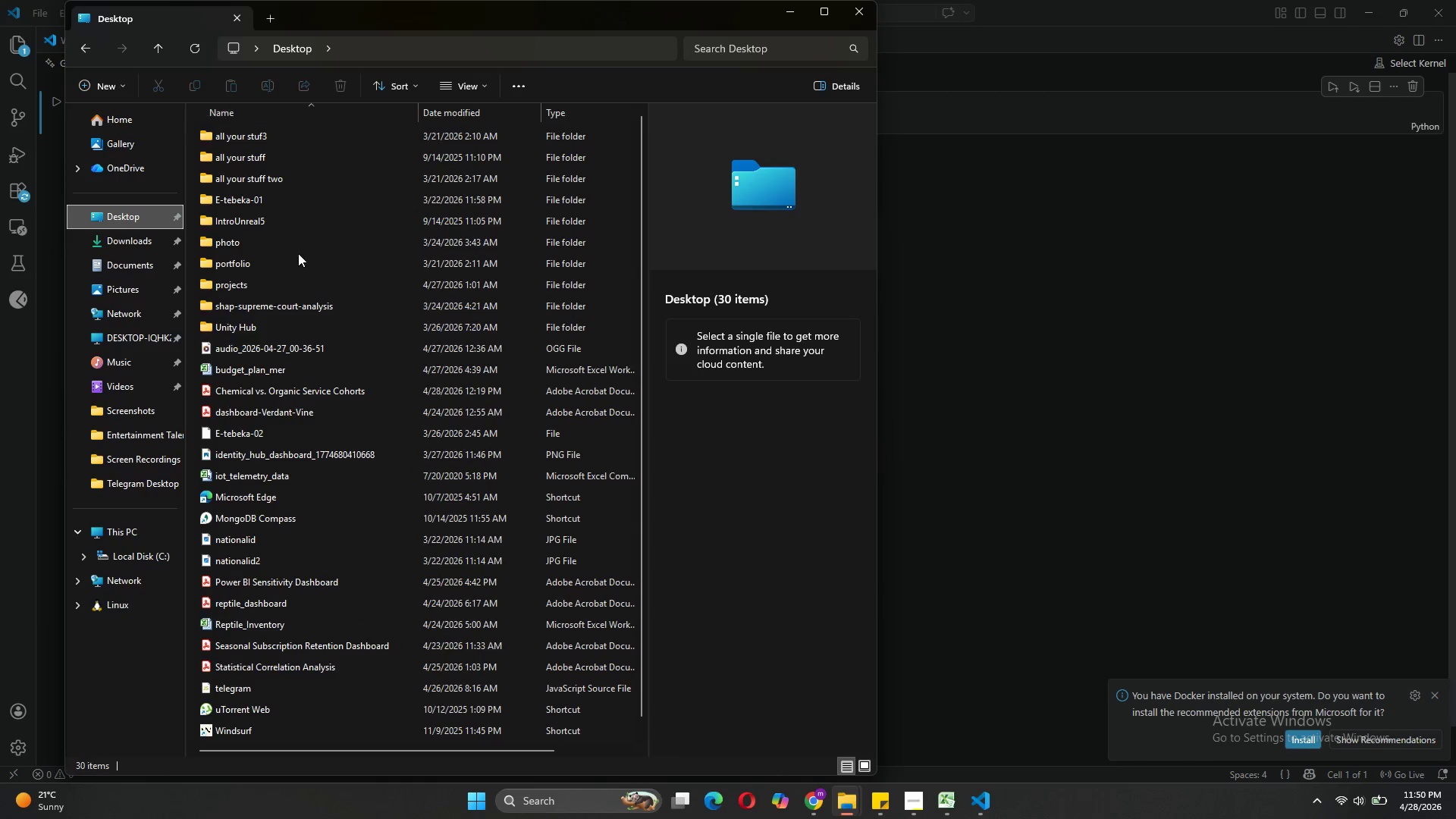 
double_click([276, 286])
 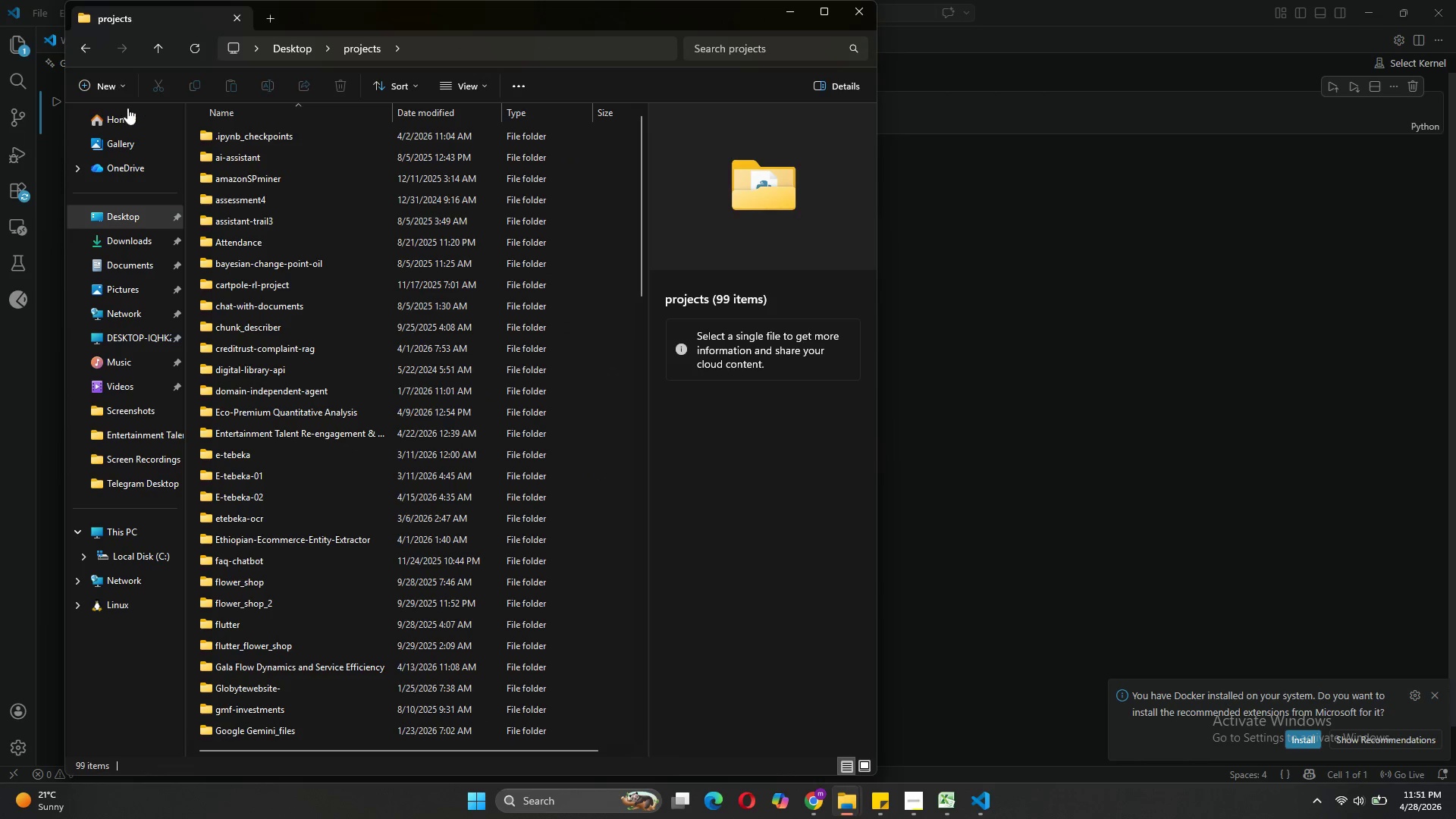 
left_click([110, 91])
 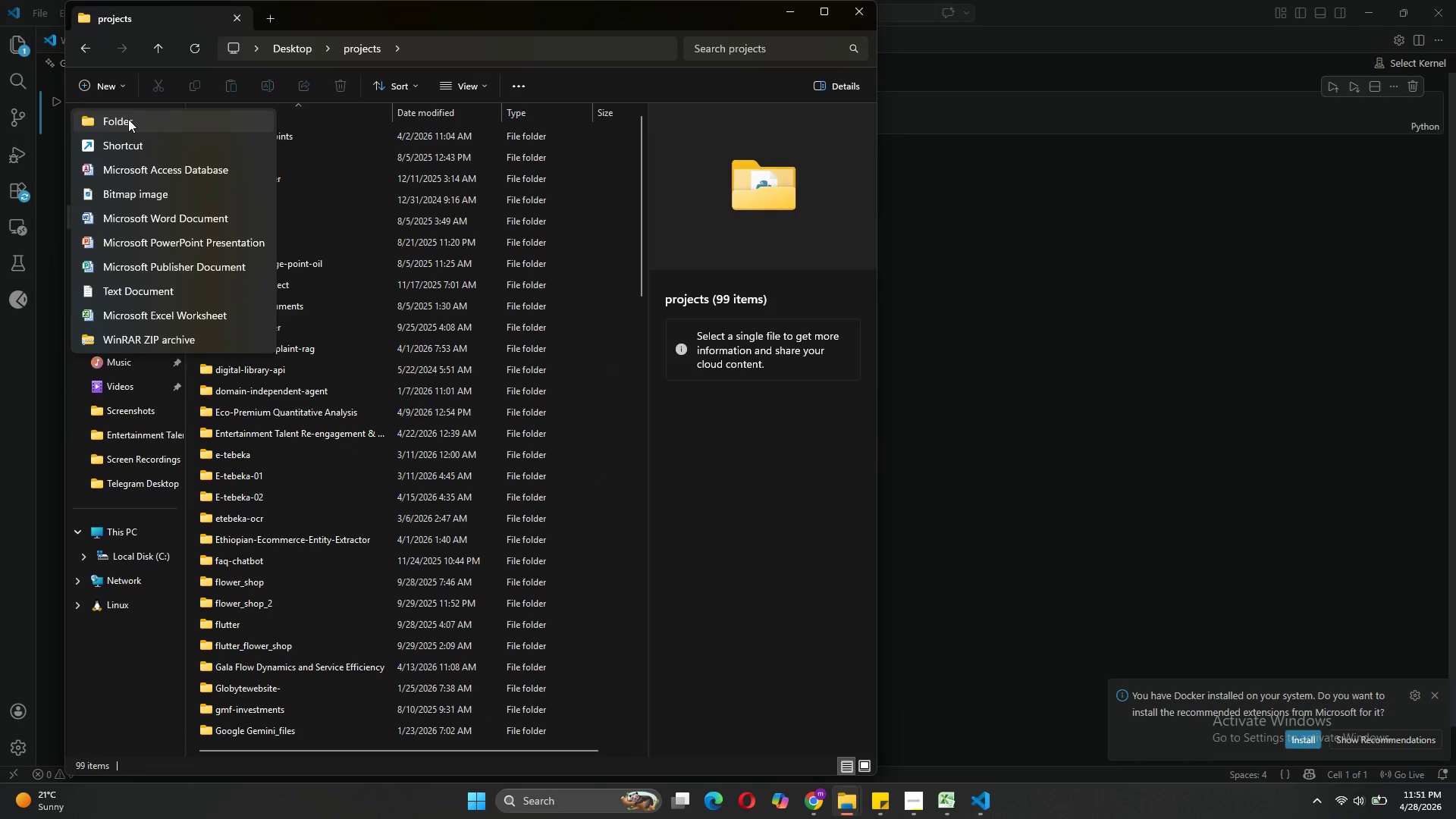 
left_click([128, 119])
 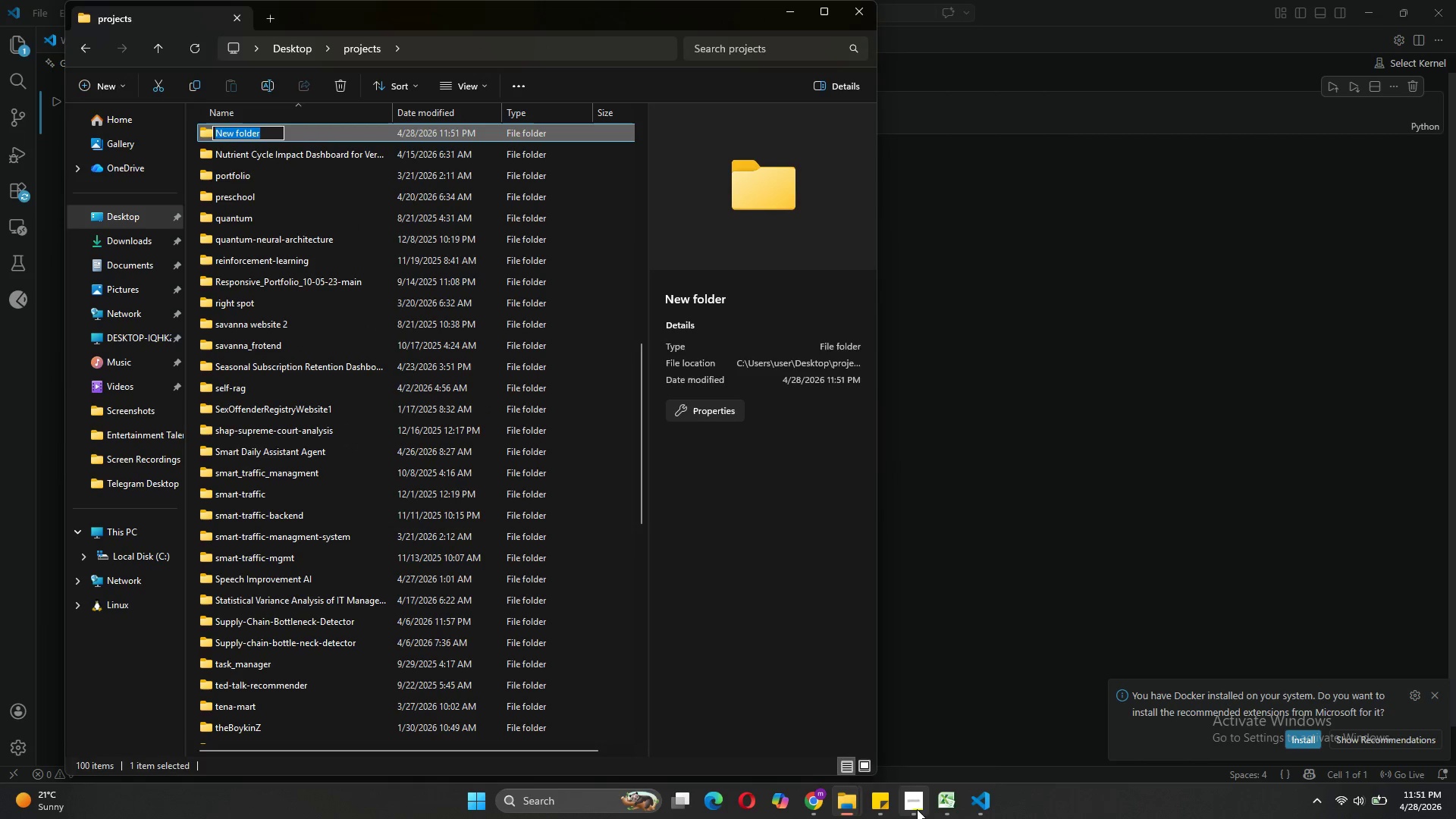 
left_click([916, 734])